 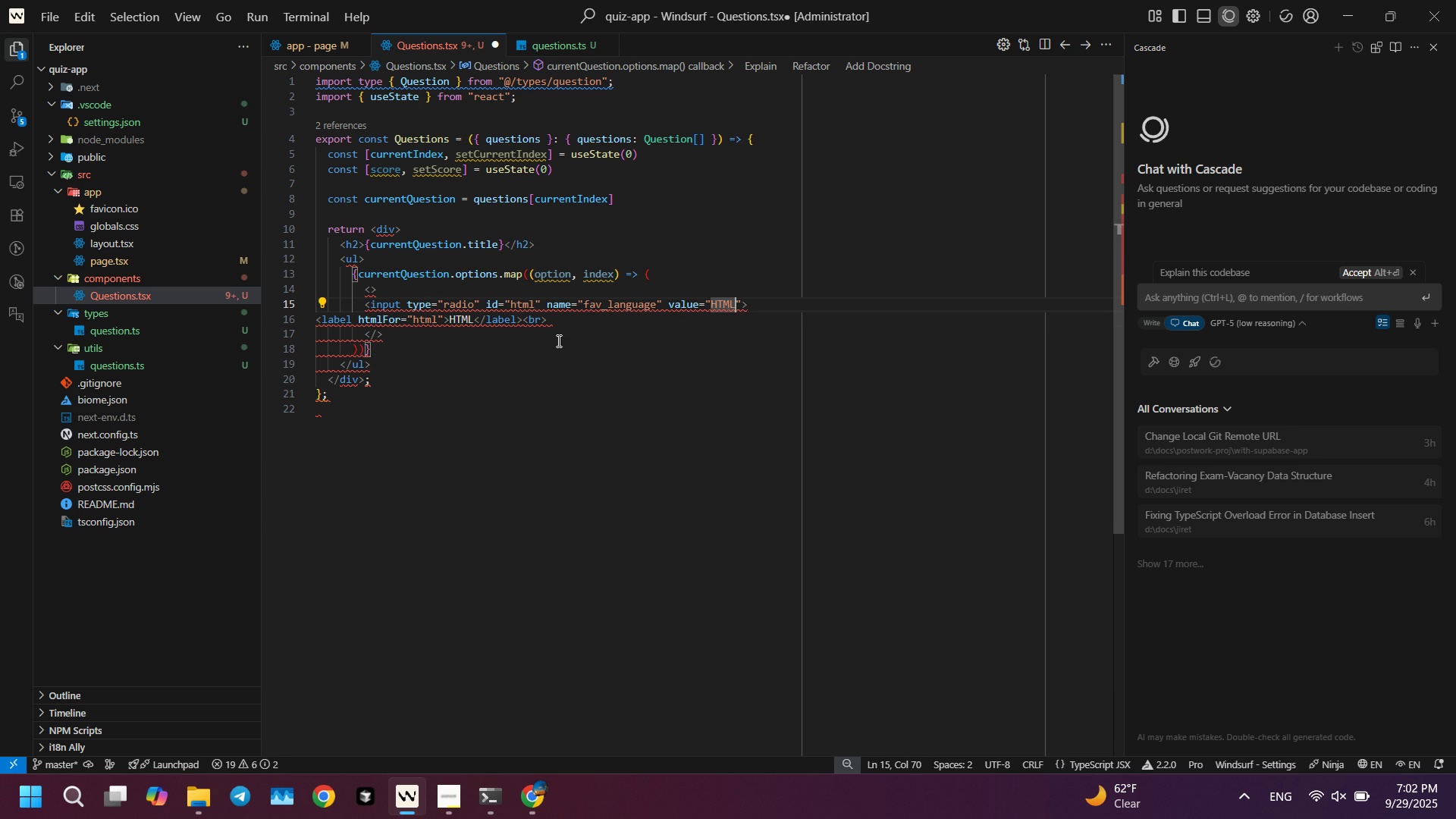 
key(Control+ArrowRight)
 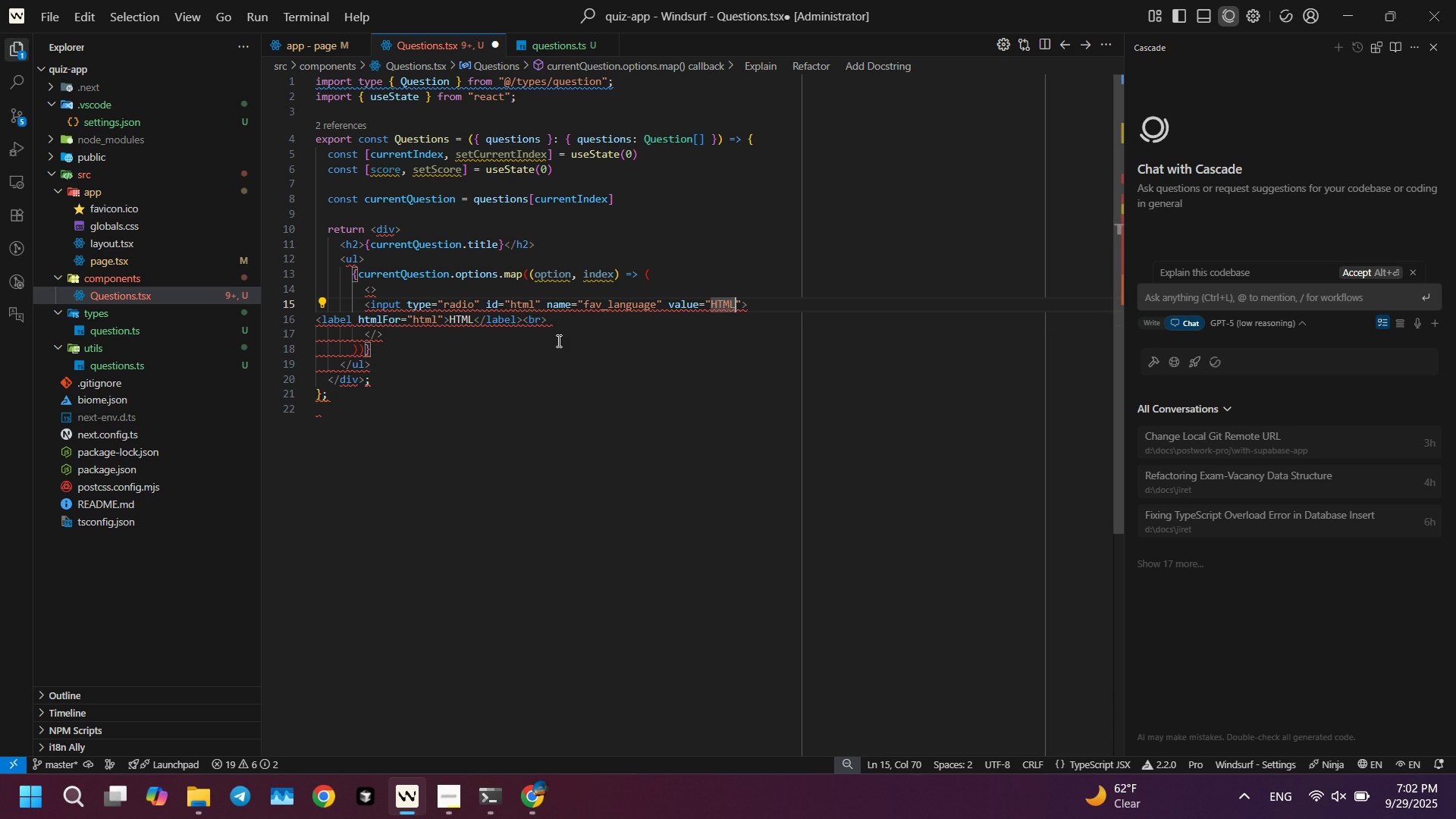 
key(ArrowRight)
 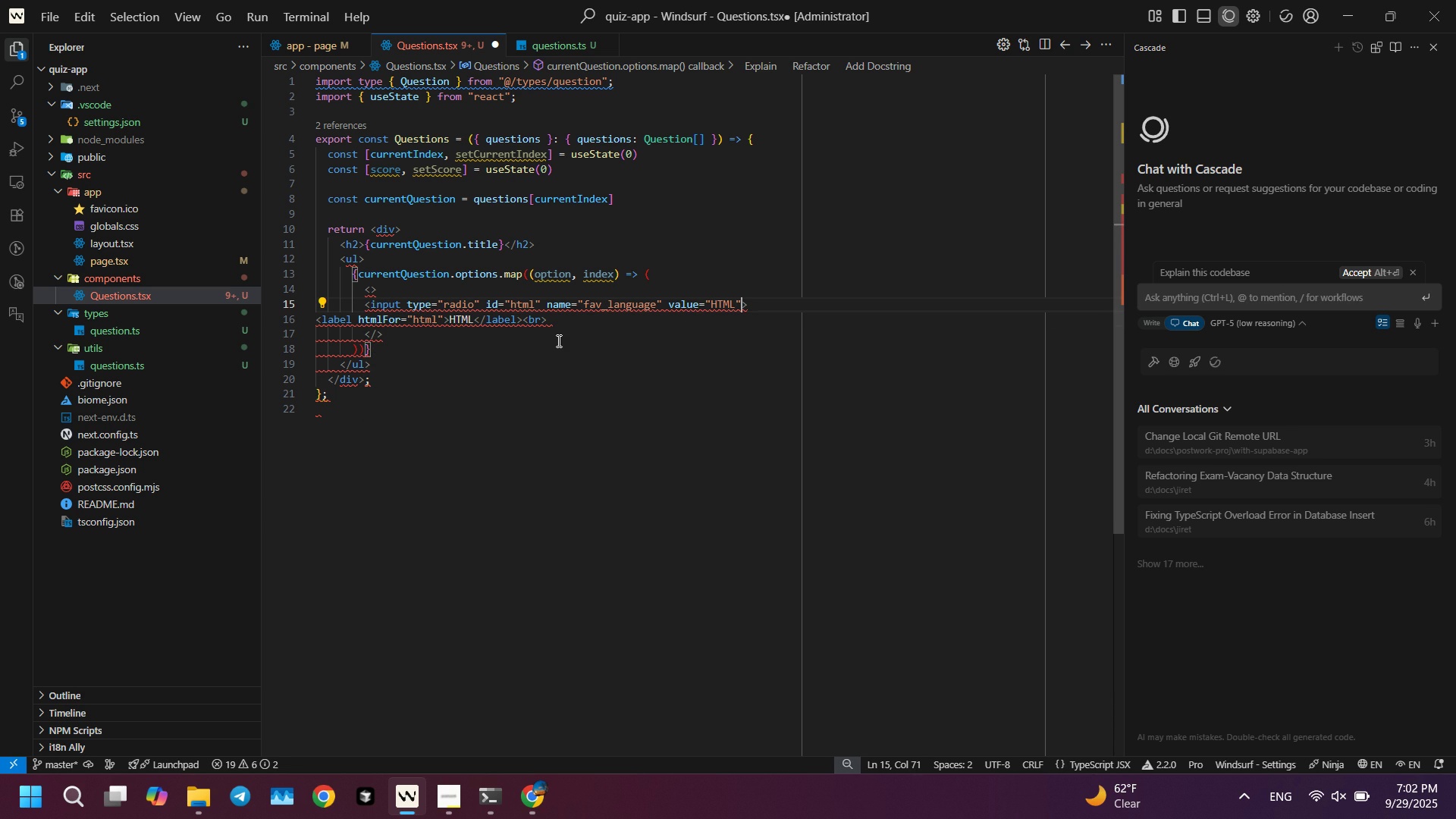 
key(Slash)
 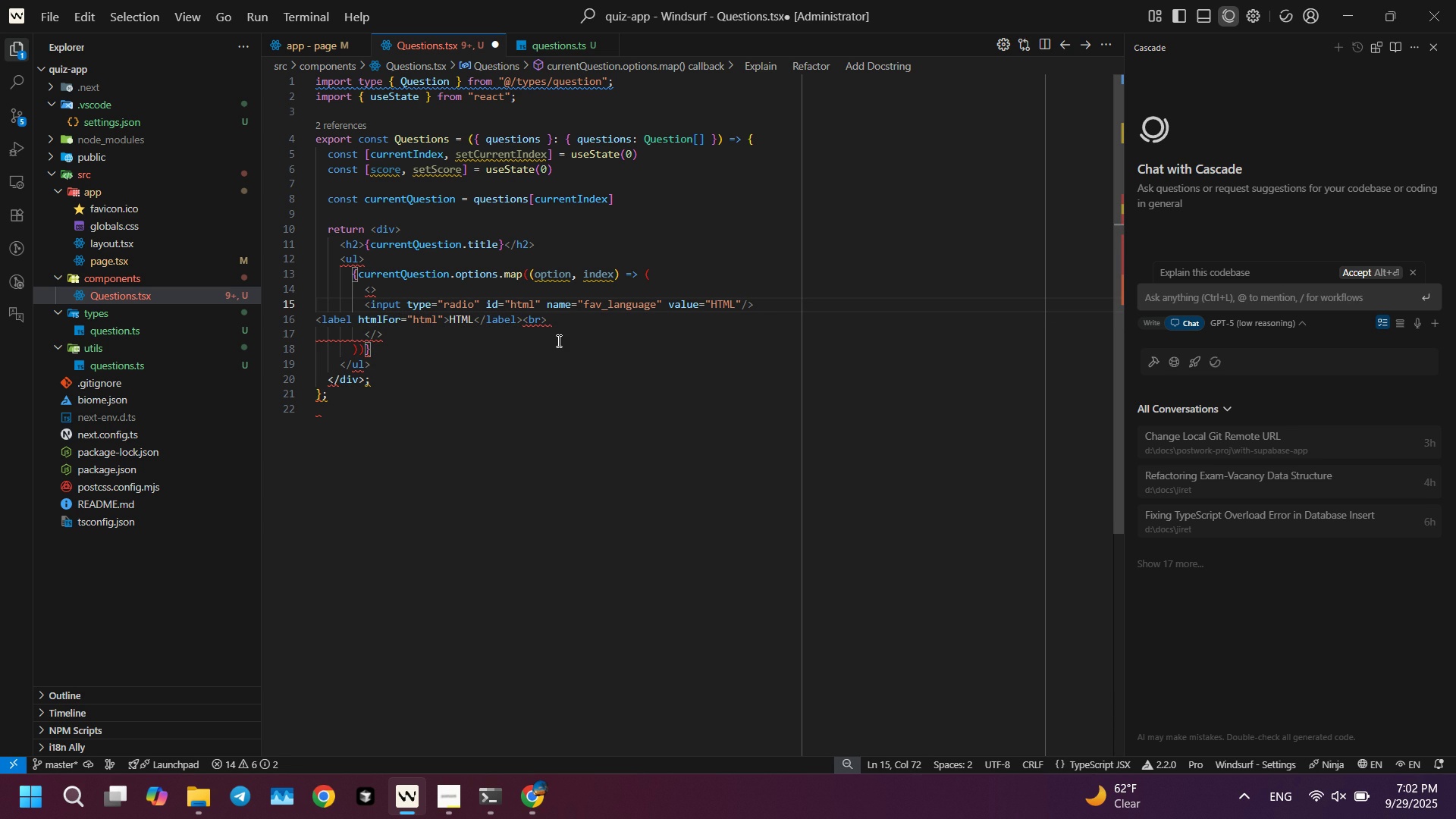 
key(ArrowDown)
 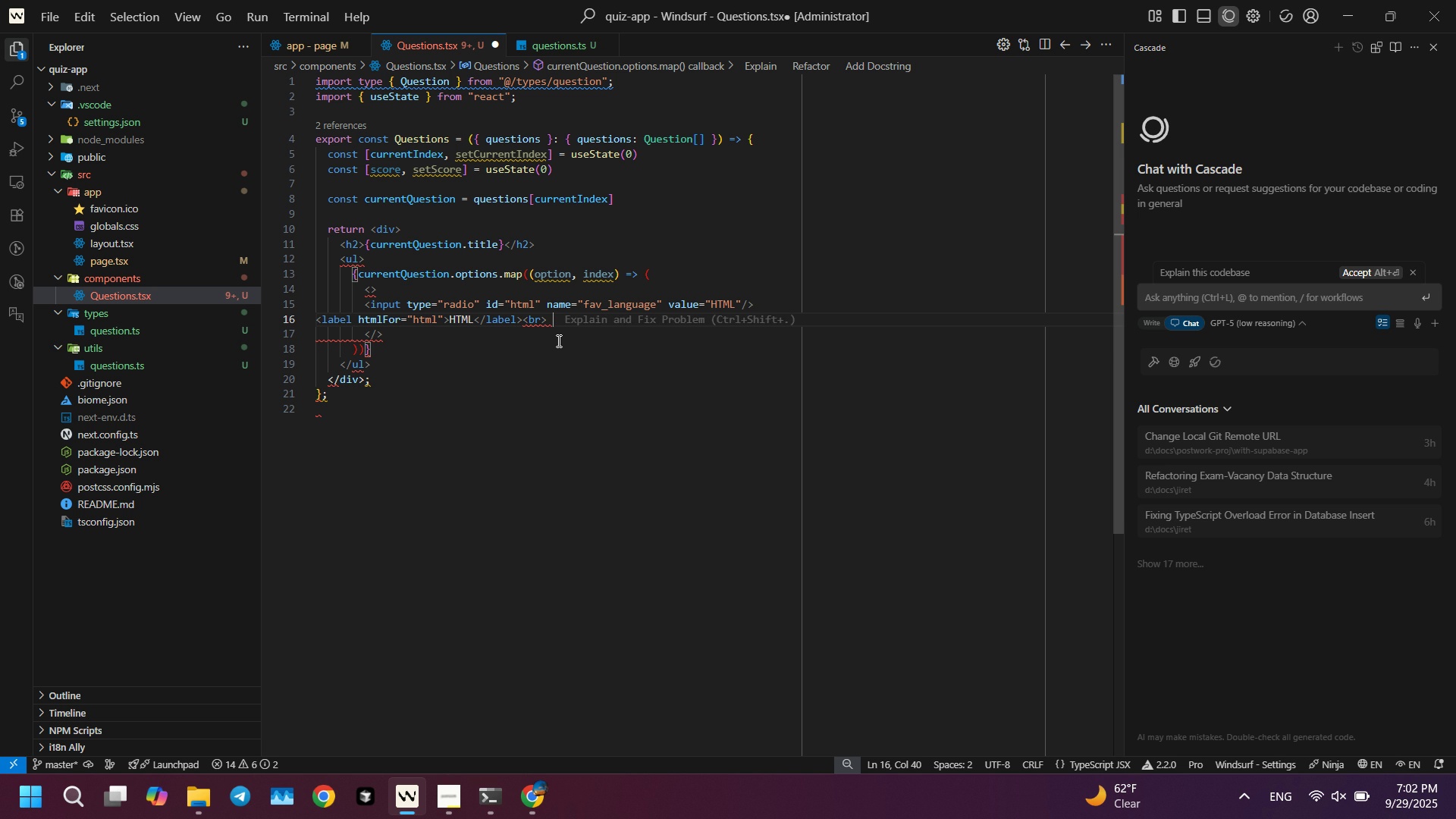 
key(ArrowDown)
 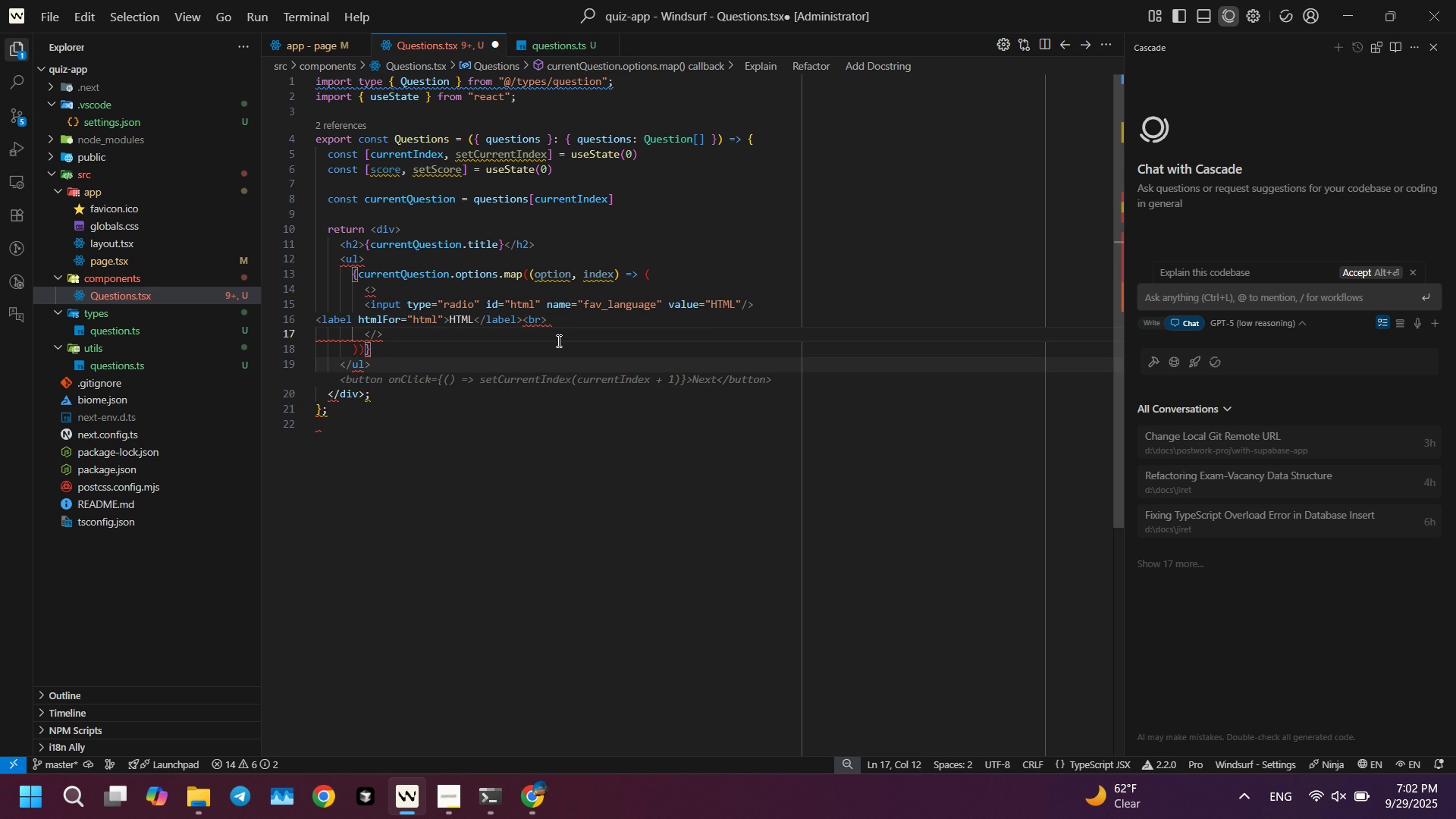 
key(ArrowUp)
 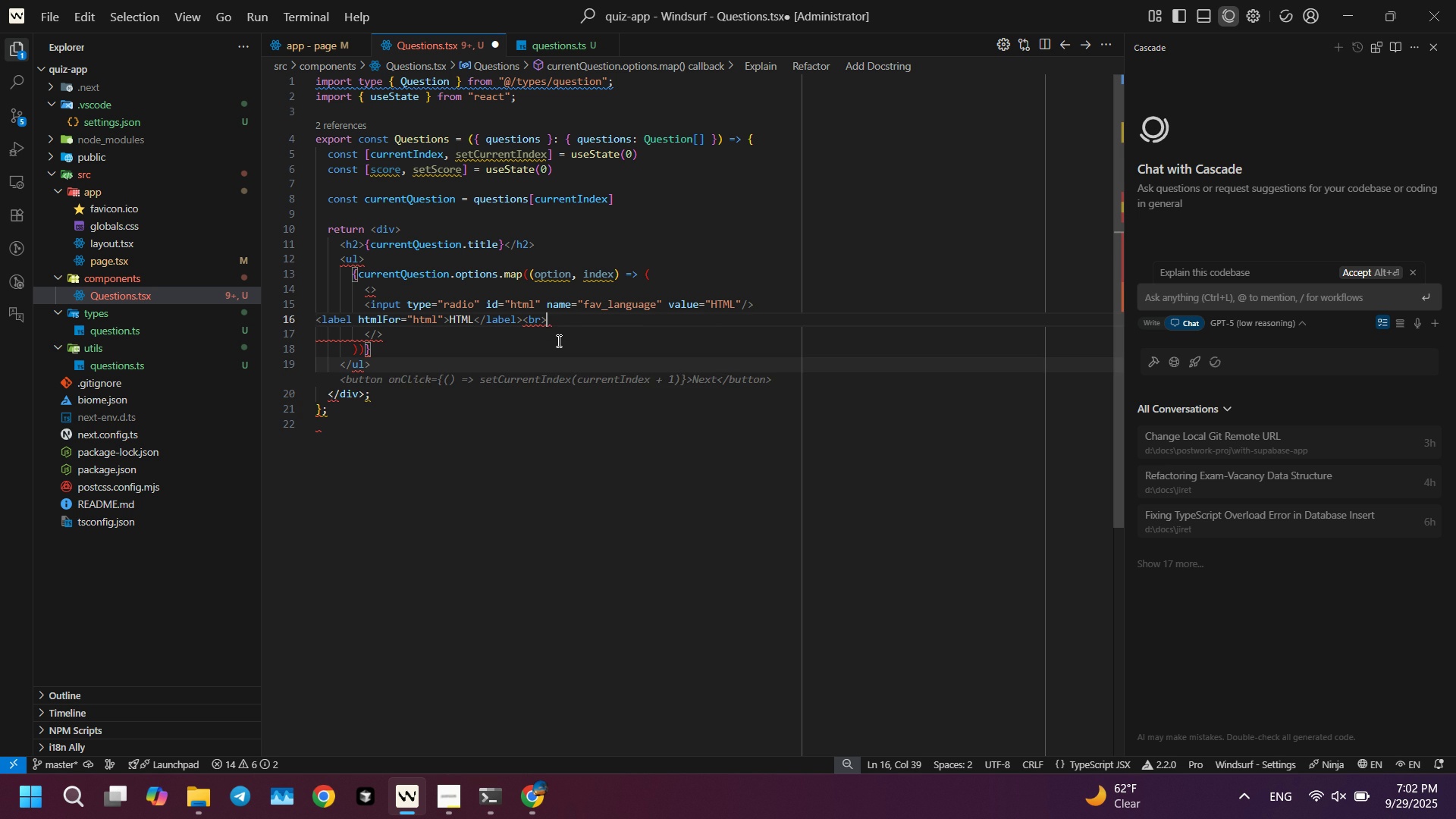 
key(ArrowLeft)
 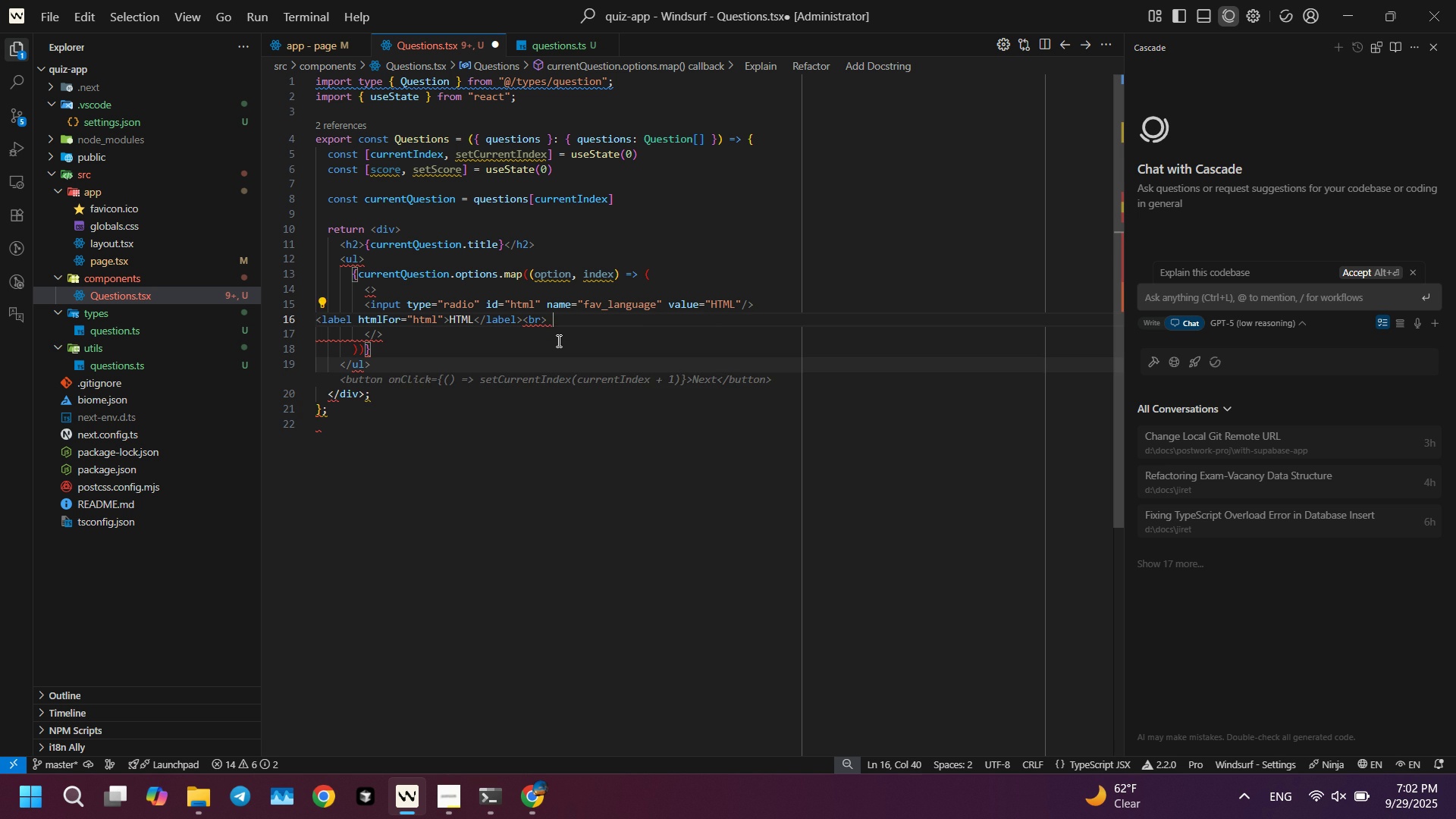 
key(ArrowRight)
 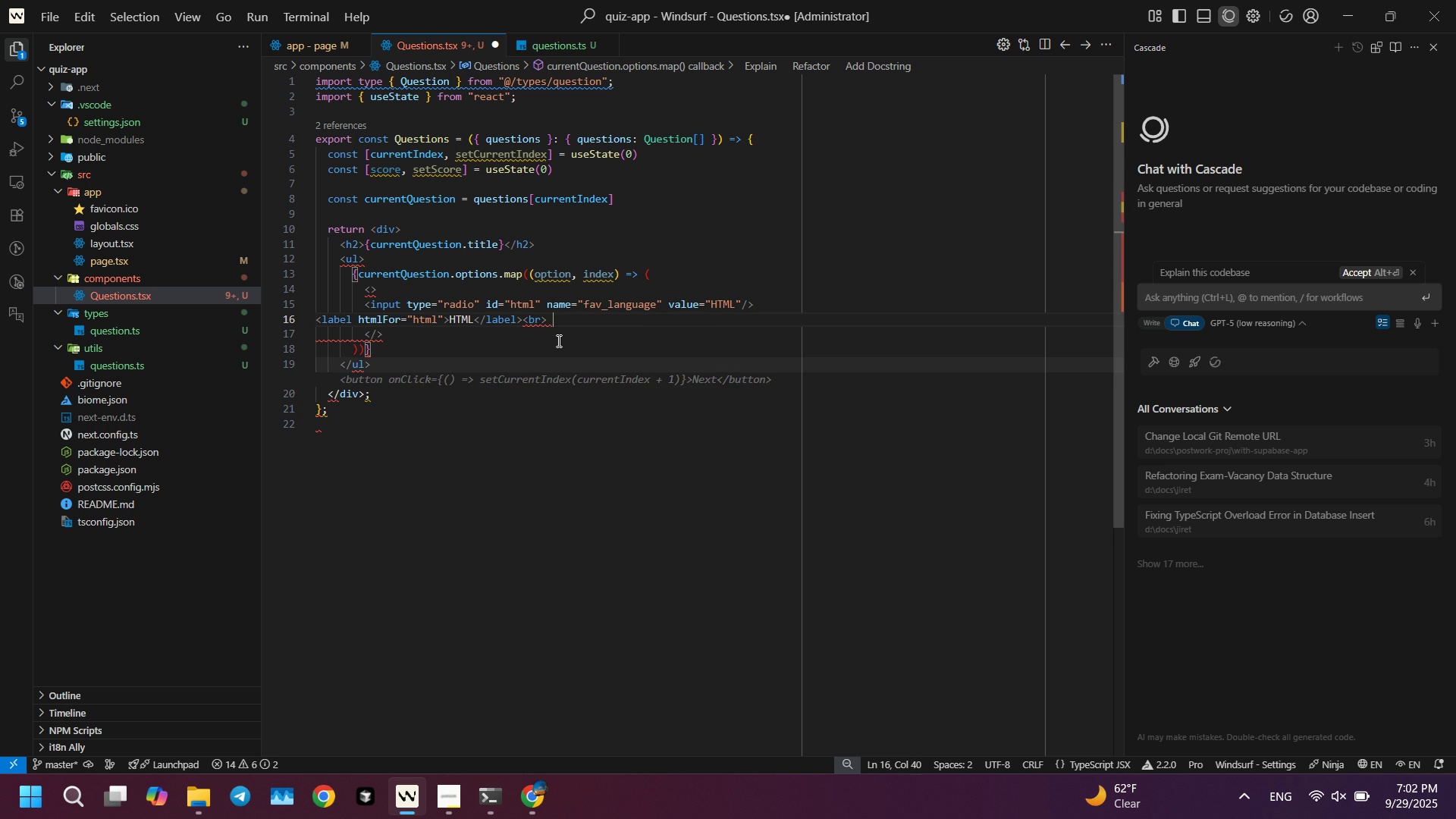 
key(Backspace)
 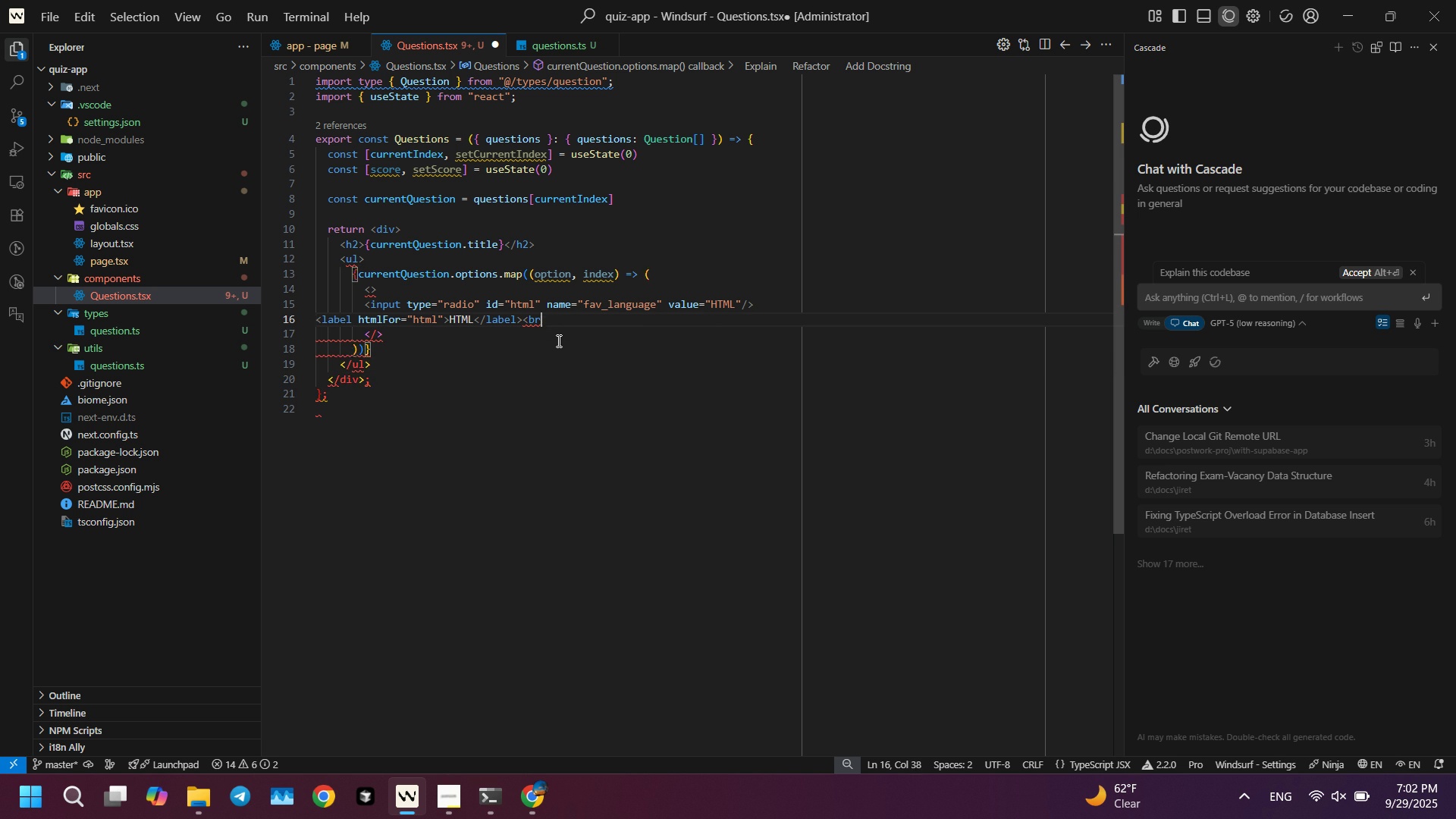 
key(Backspace)
 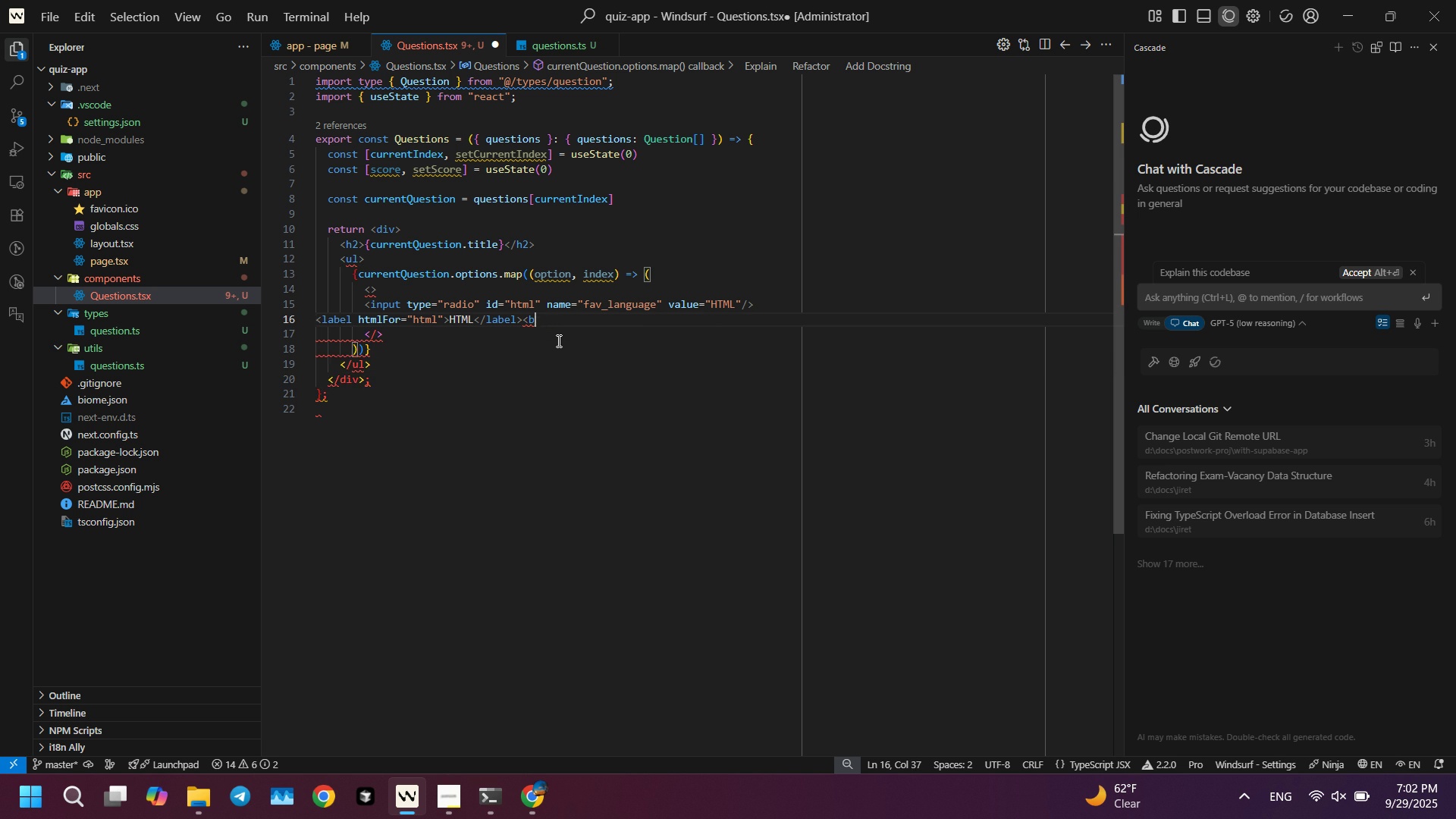 
key(Backspace)
 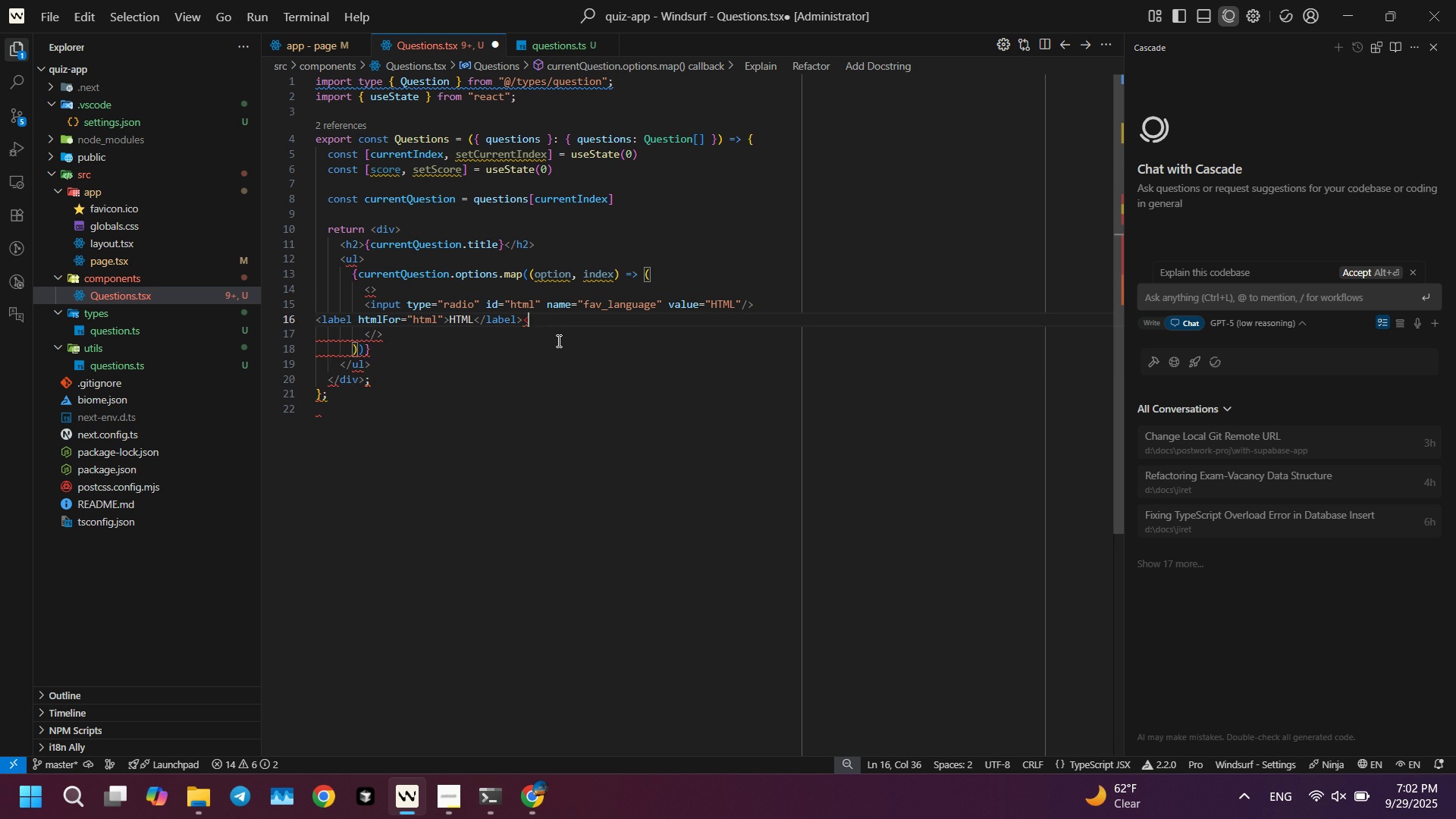 
key(Backspace)
 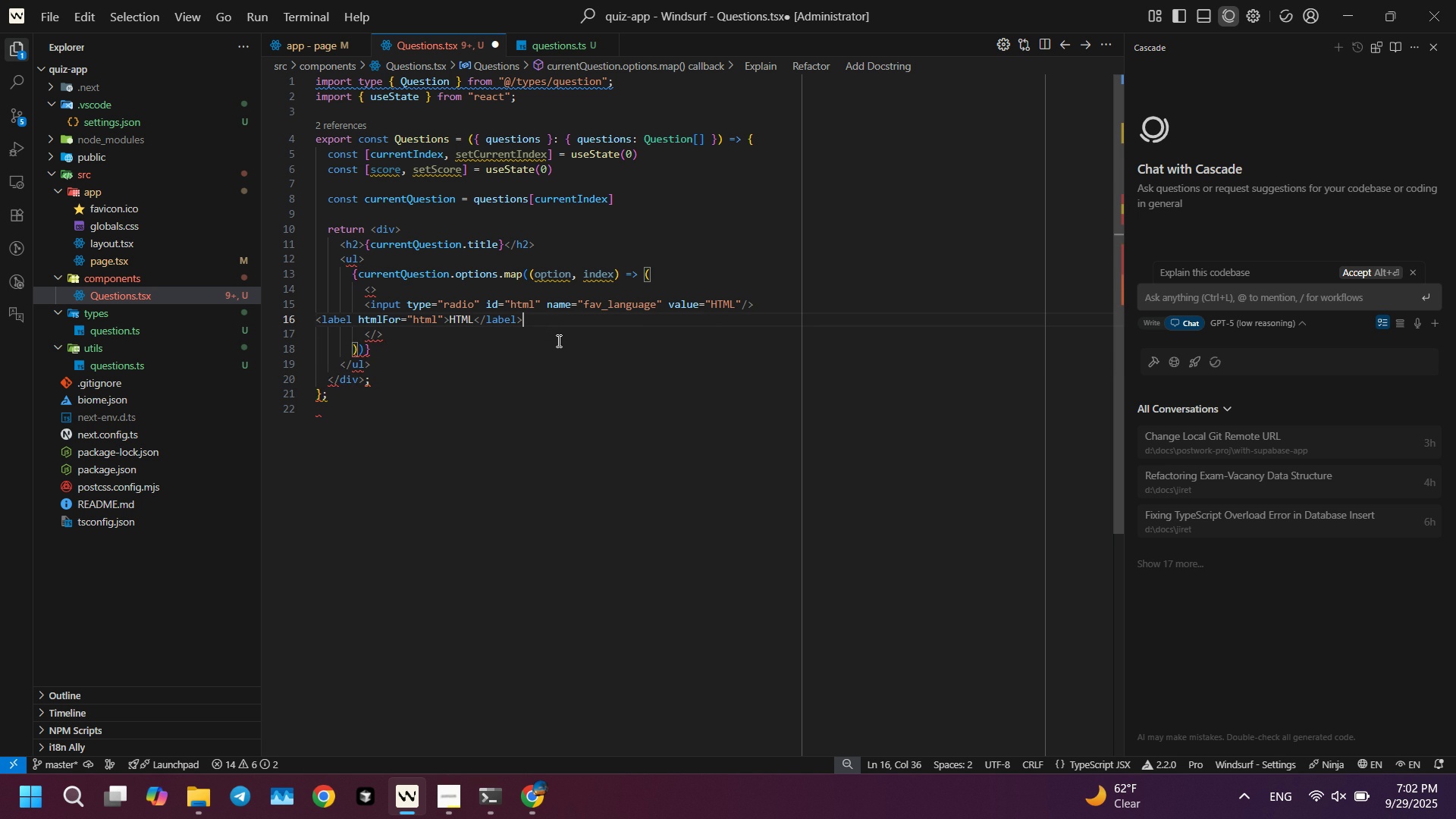 
key(Backspace)
 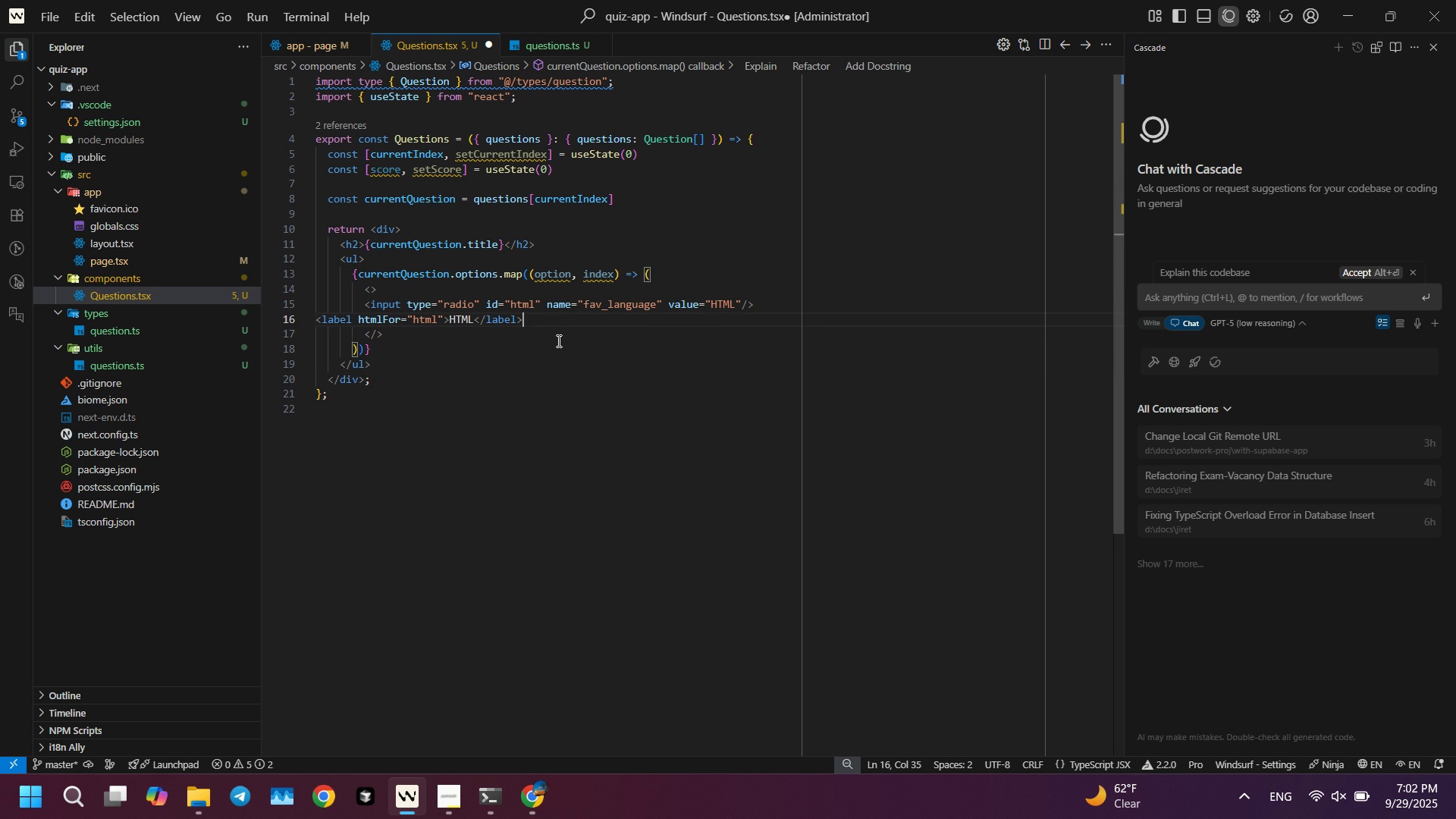 
key(Control+ControlLeft)
 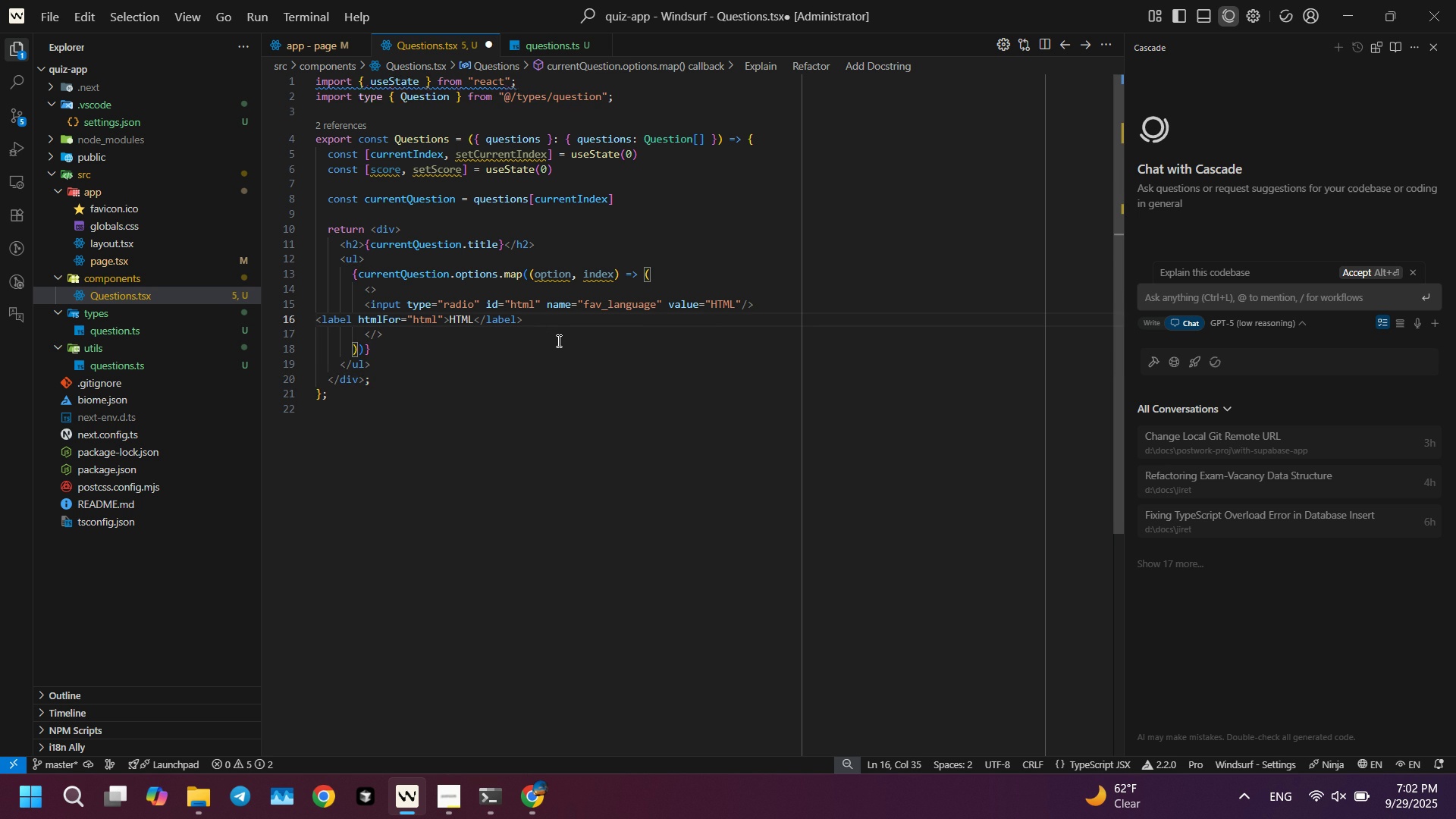 
key(Control+S)
 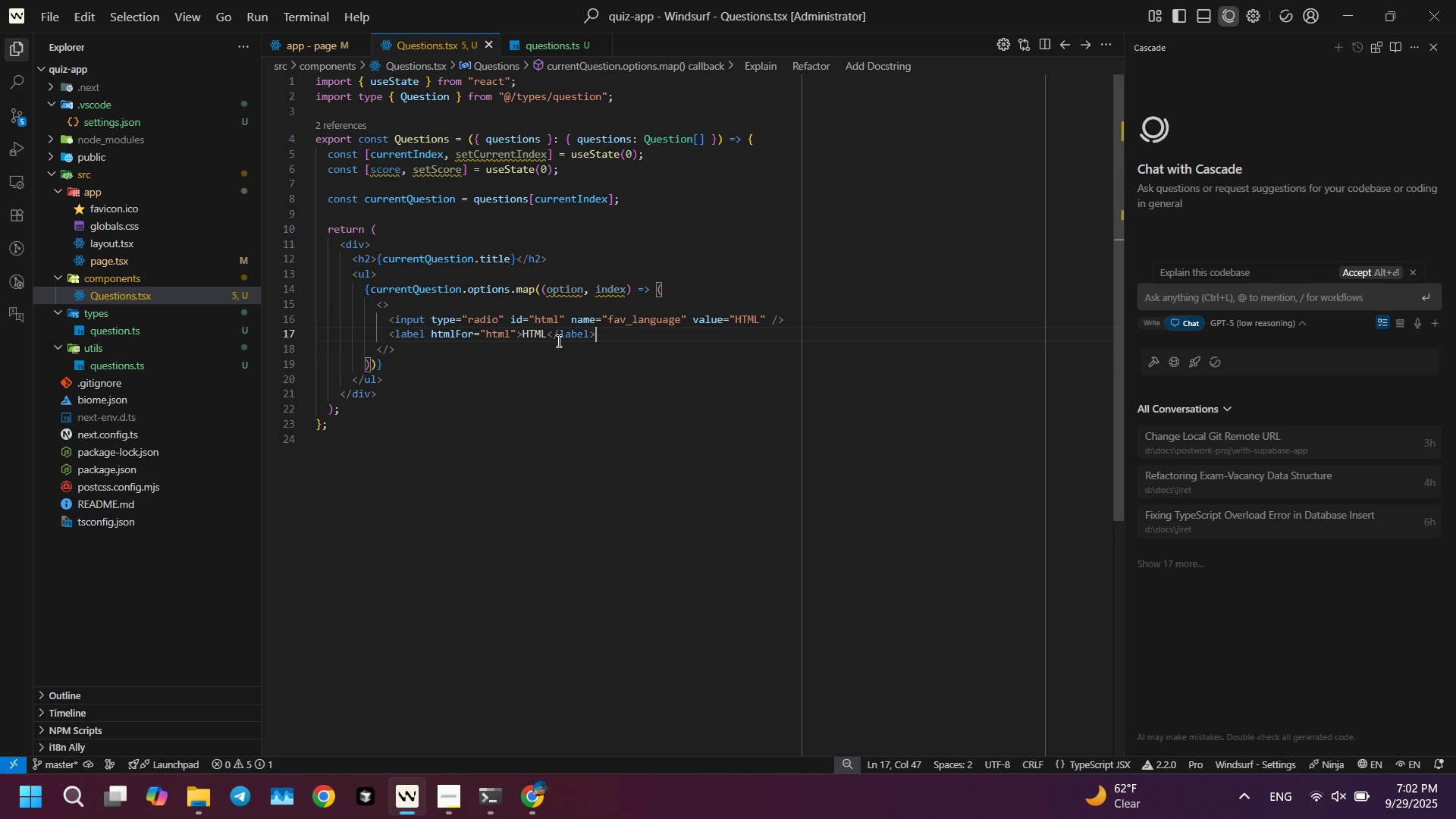 
key(Alt+AltLeft)
 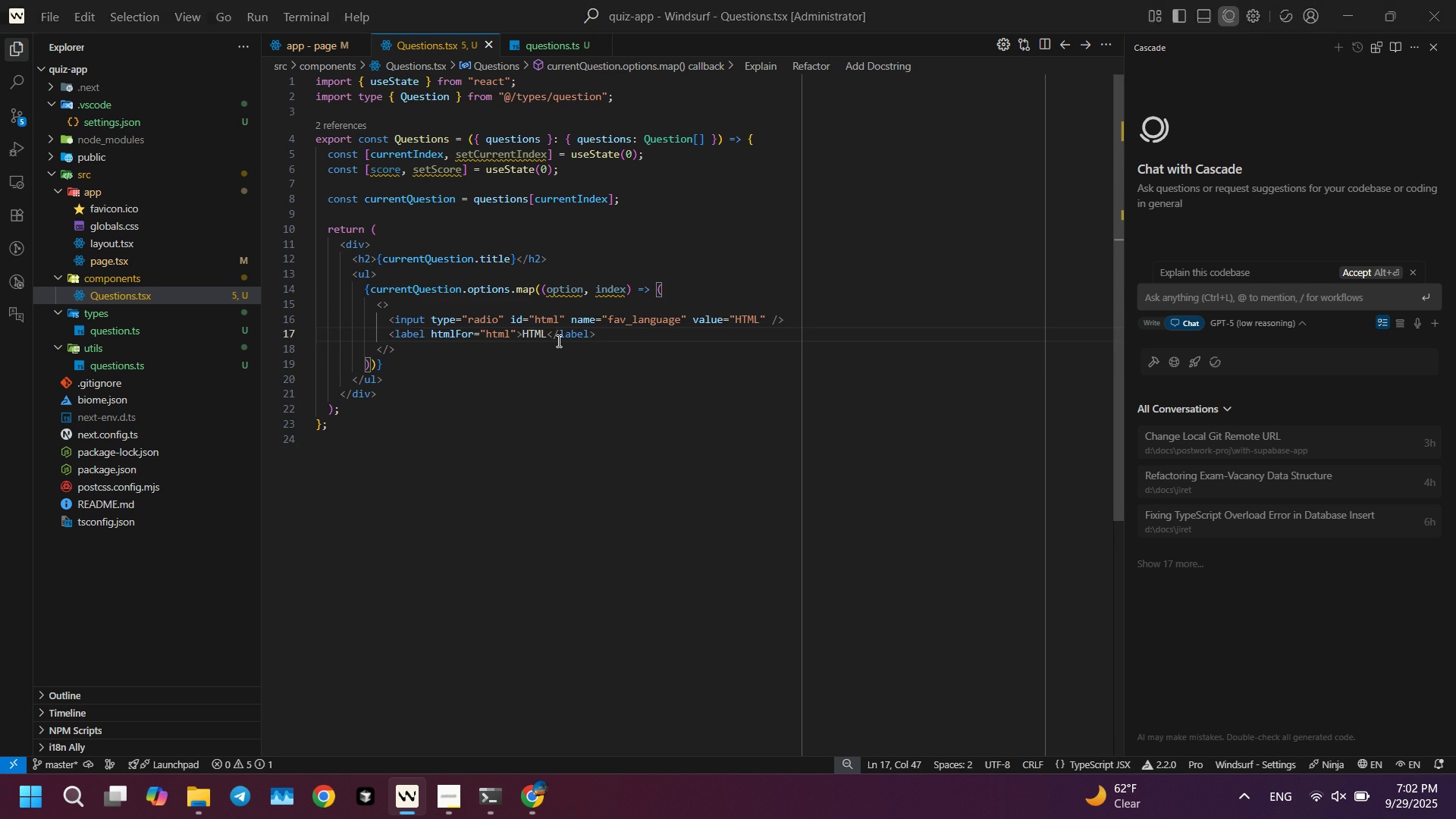 
key(Alt+Tab)
 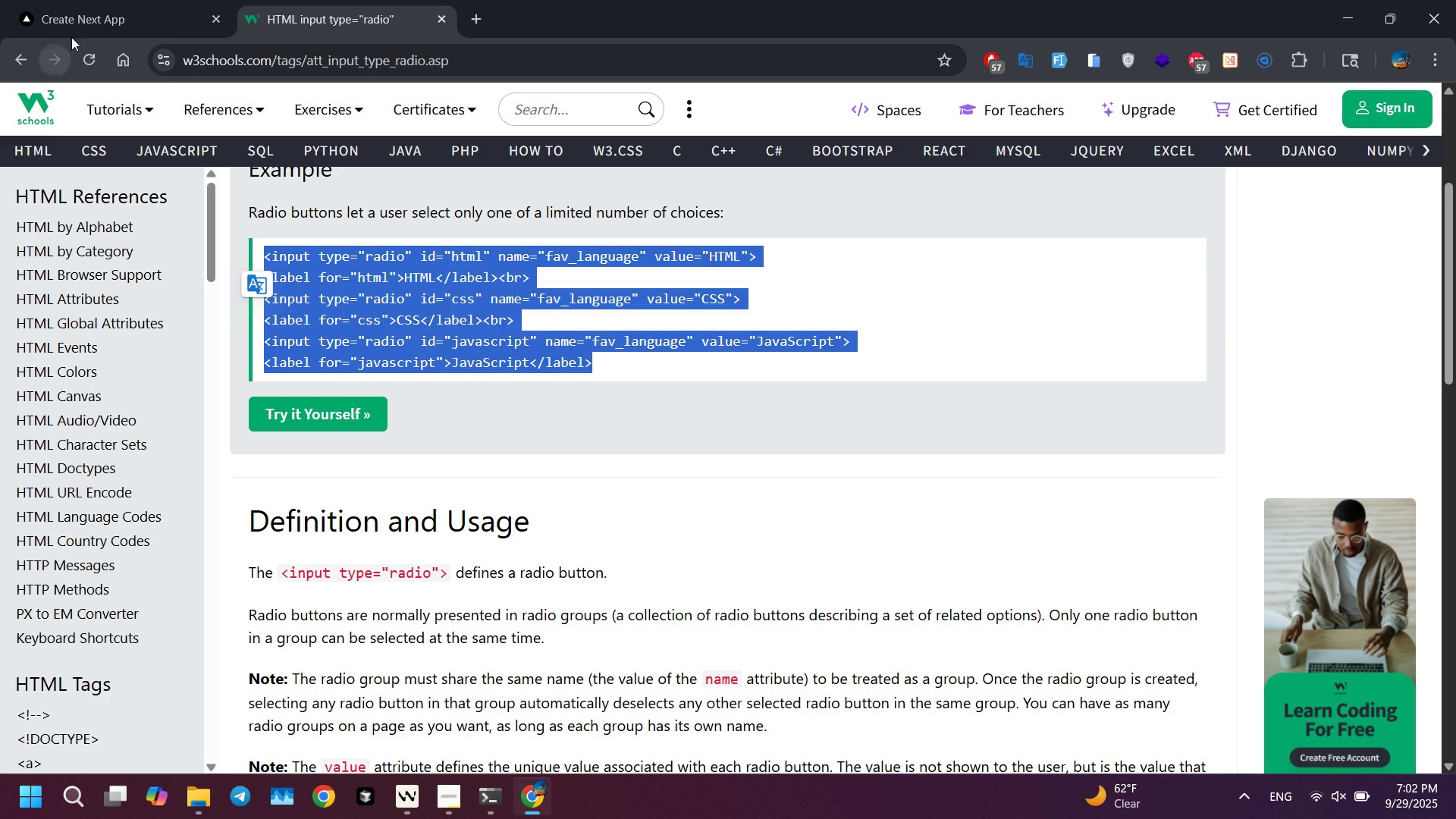 
left_click([88, 24])
 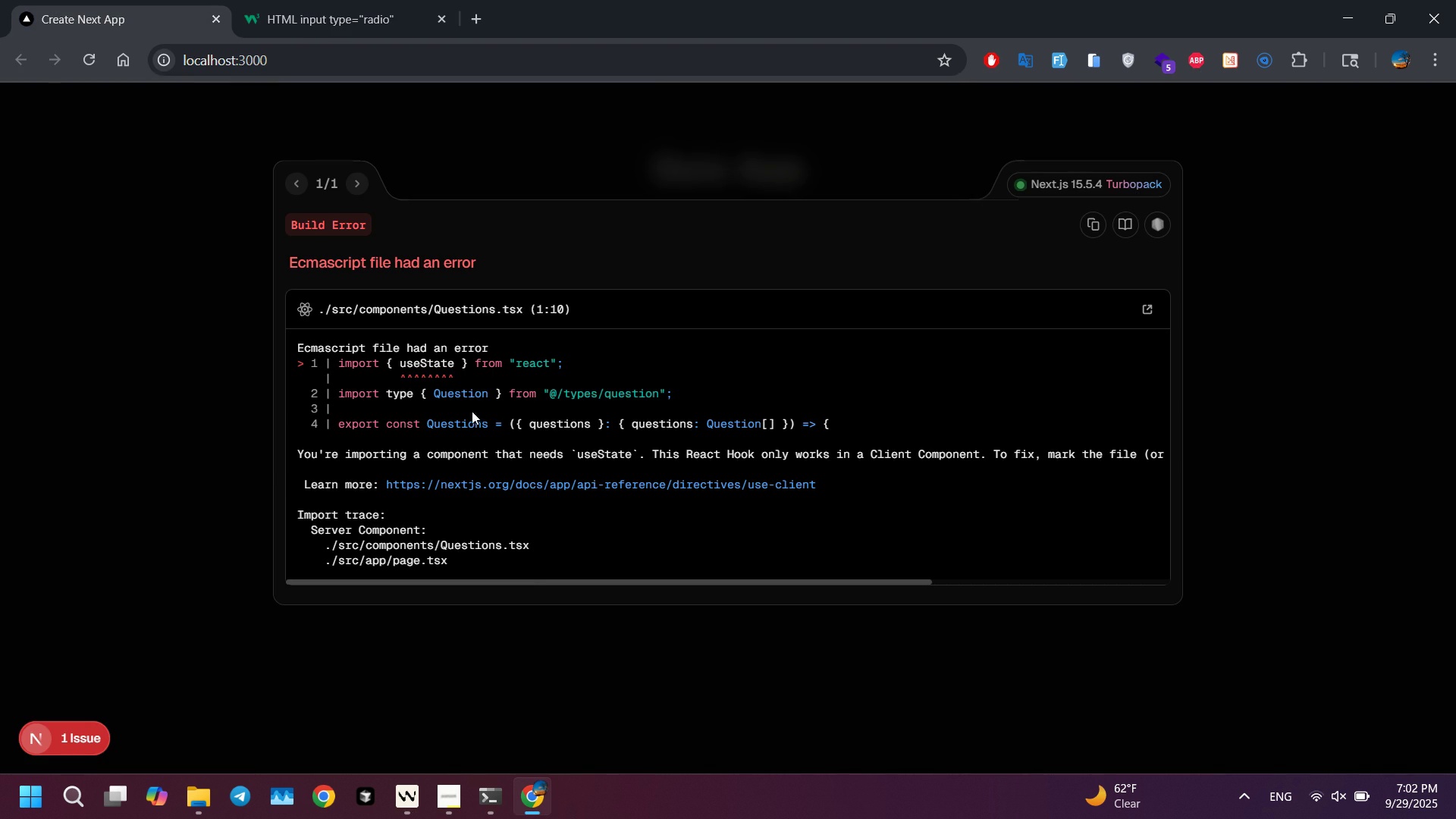 
key(Alt+AltLeft)
 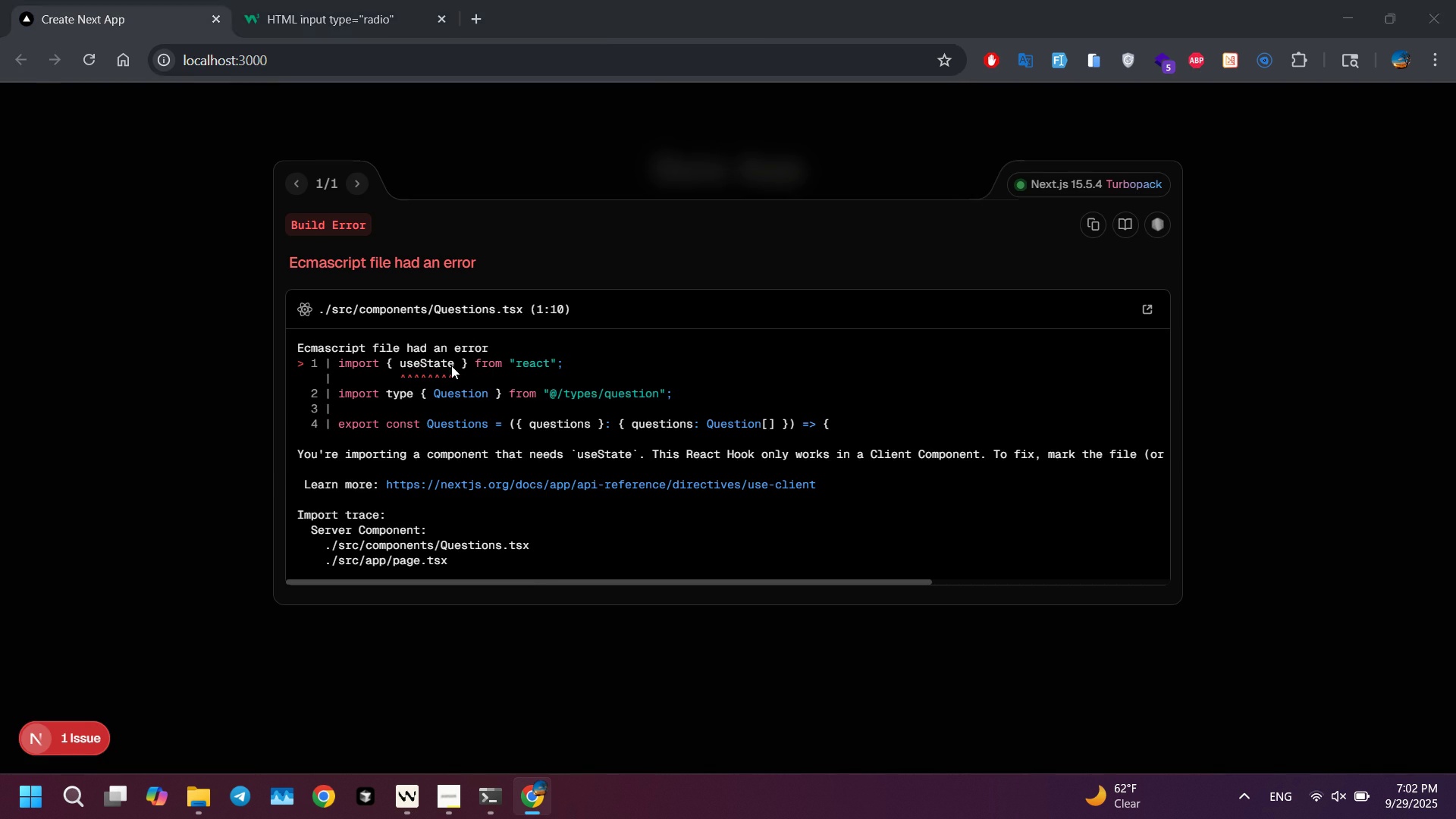 
key(Alt+Tab)
 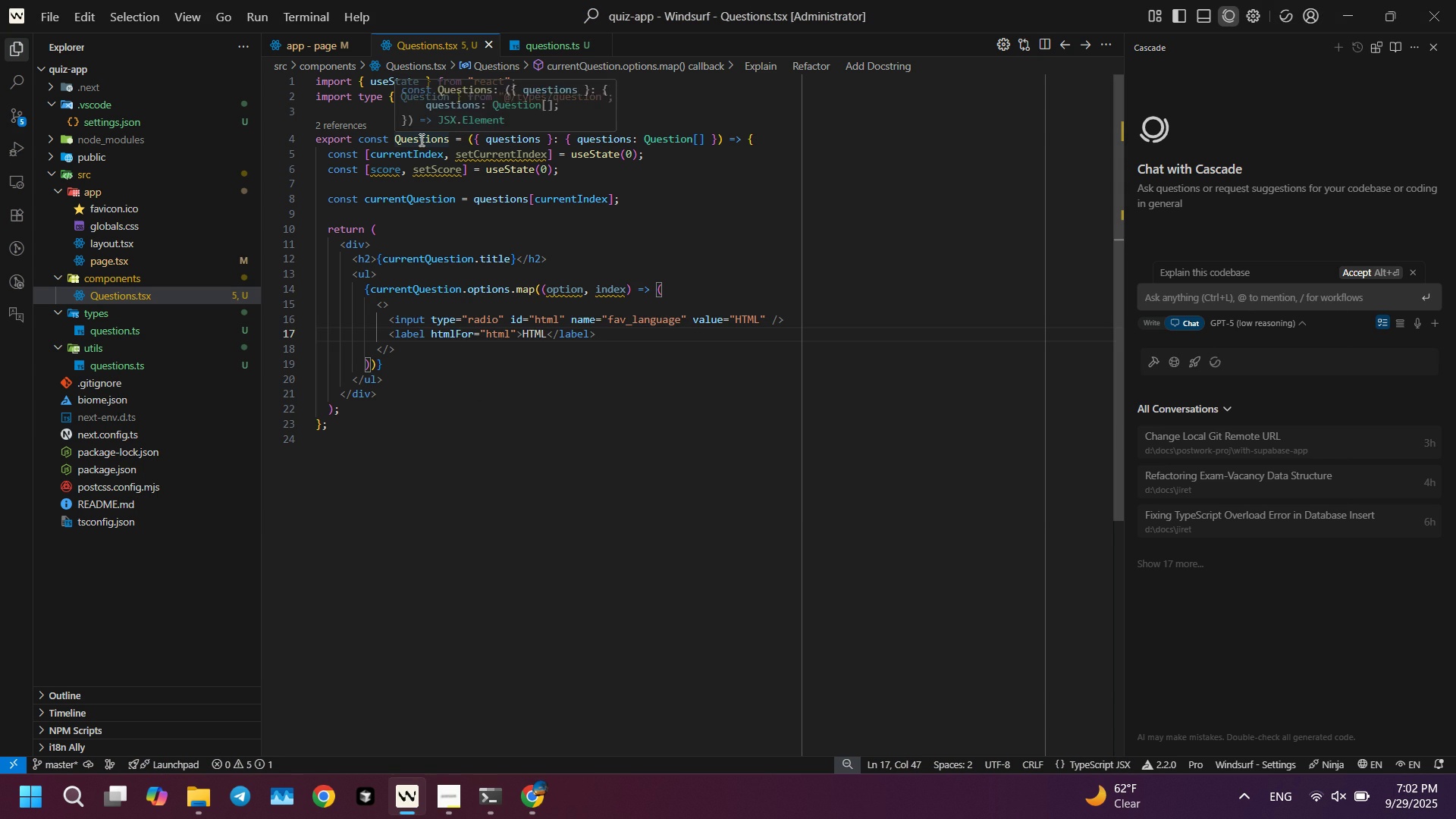 
key(ArrowUp)
 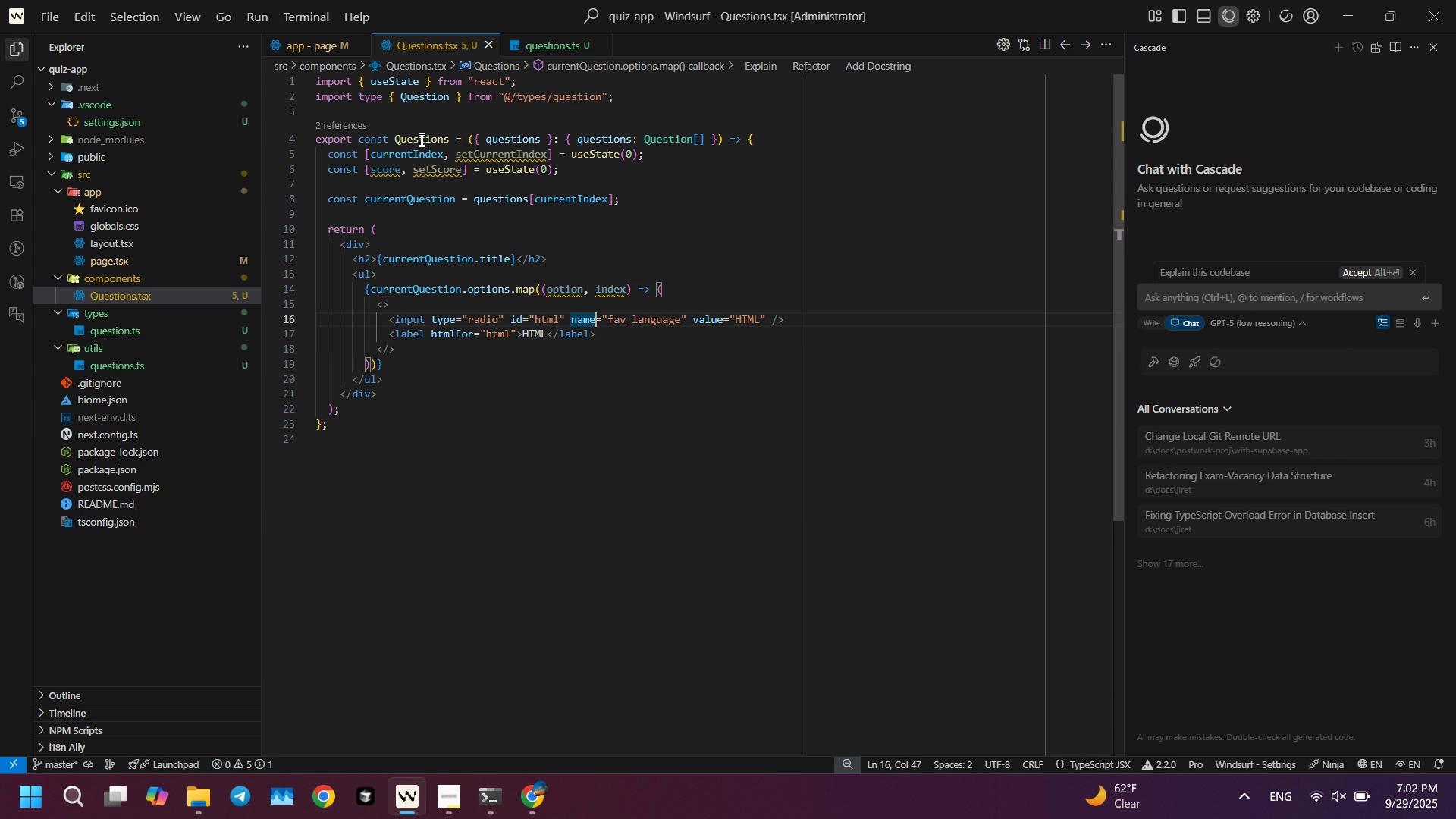 
key(ArrowUp)
 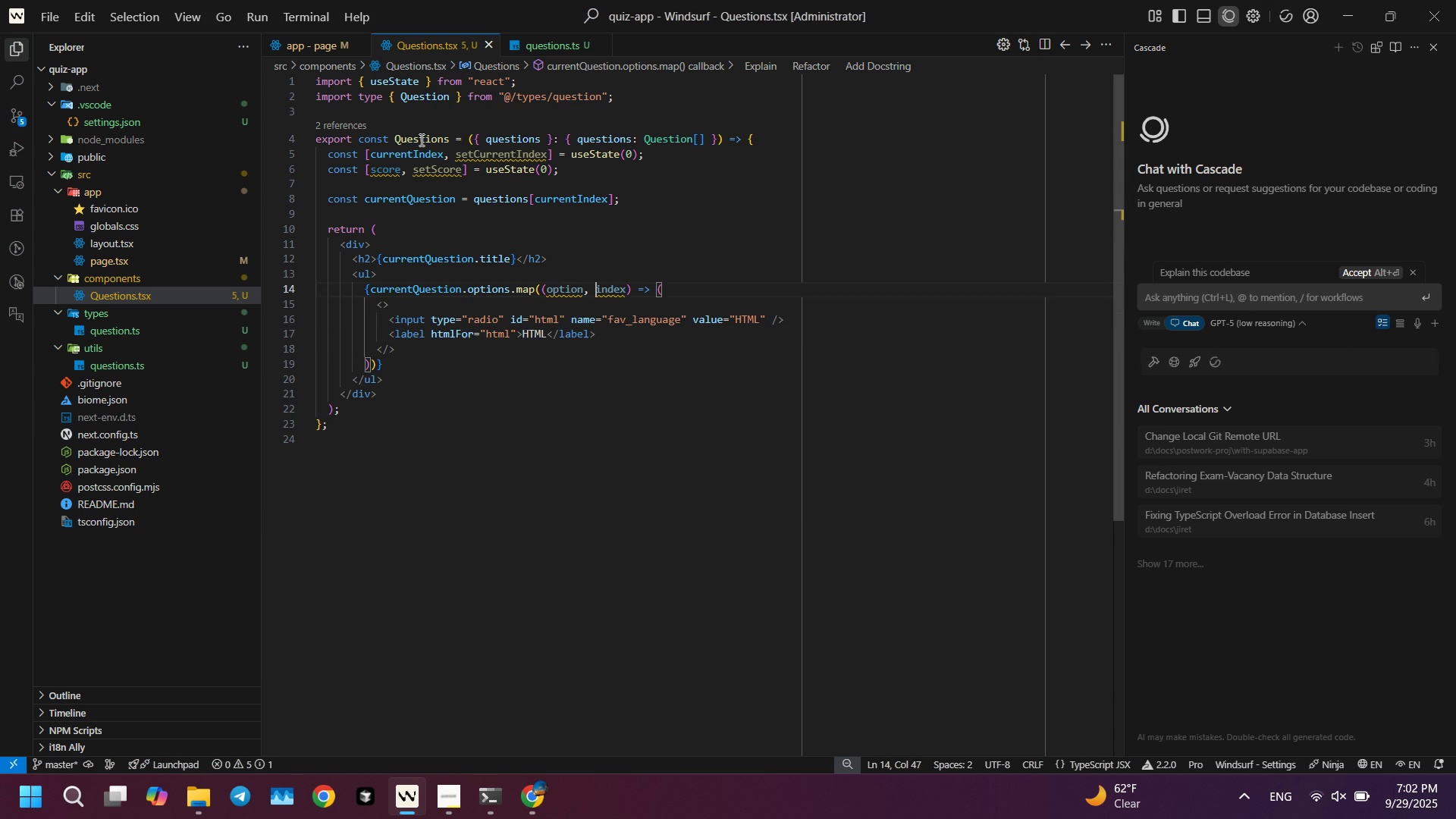 
key(ArrowUp)